 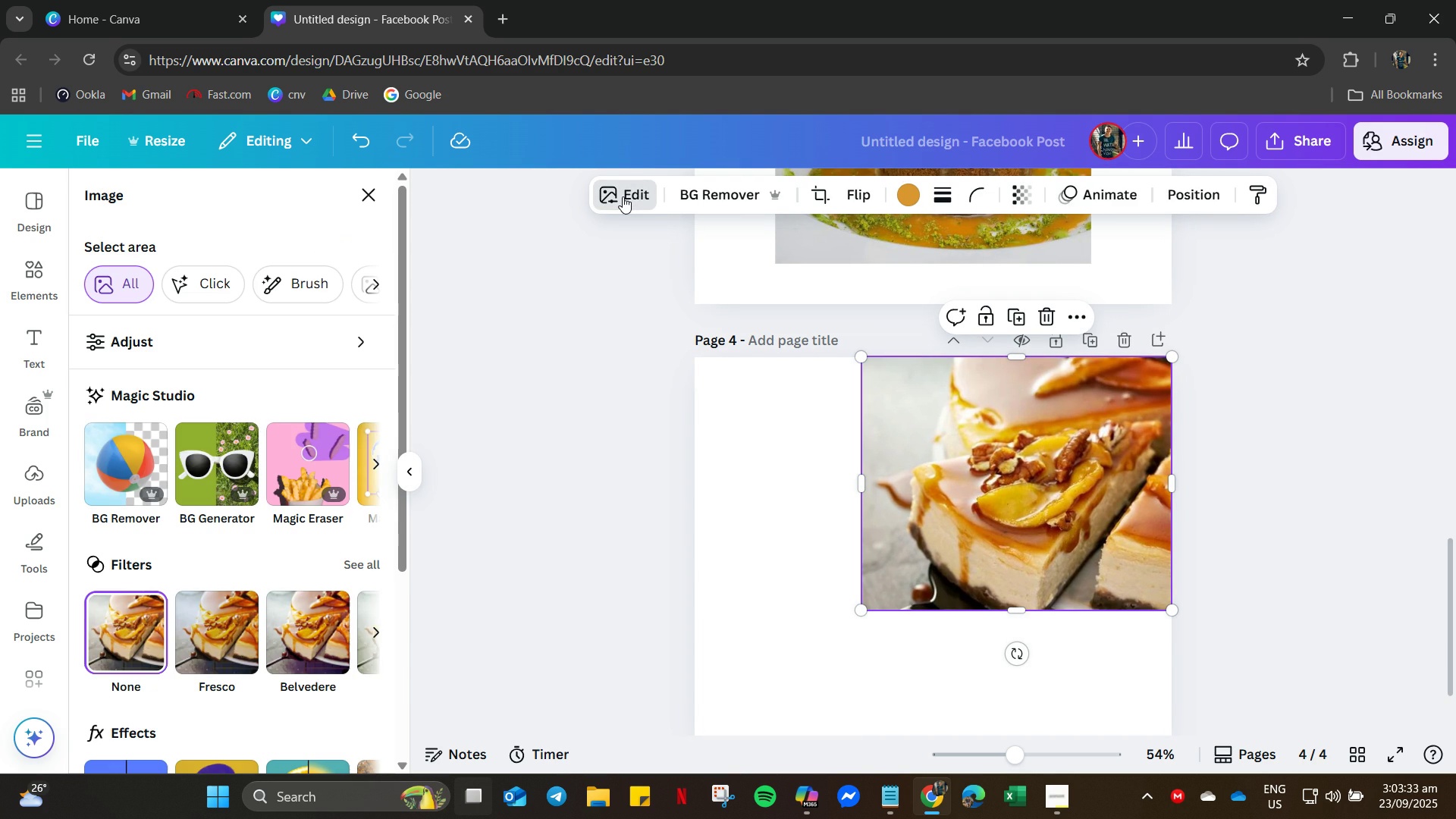 
scroll: coordinate [60, 563], scroll_direction: down, amount: 22.0
 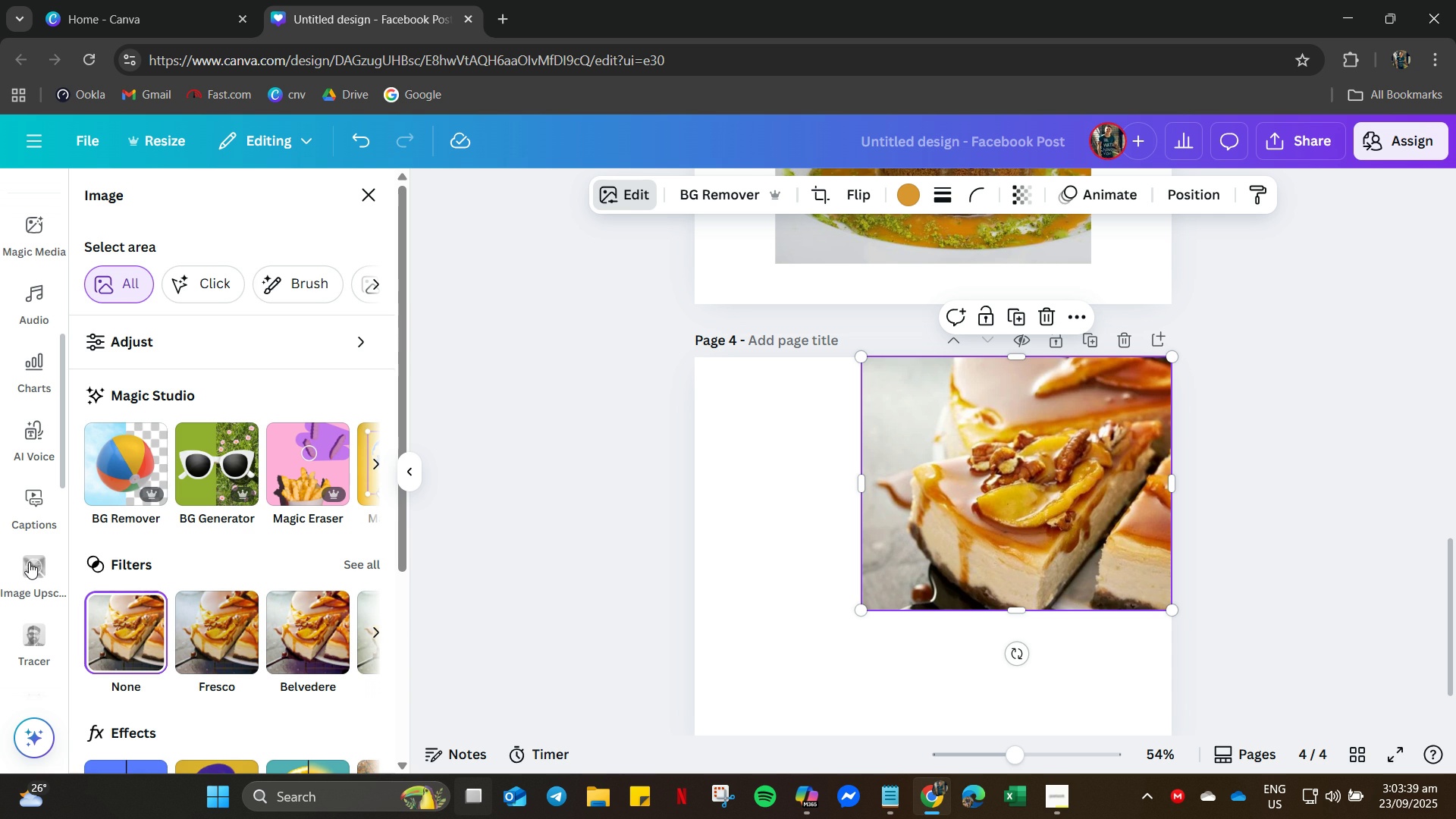 
mouse_move([53, 562])
 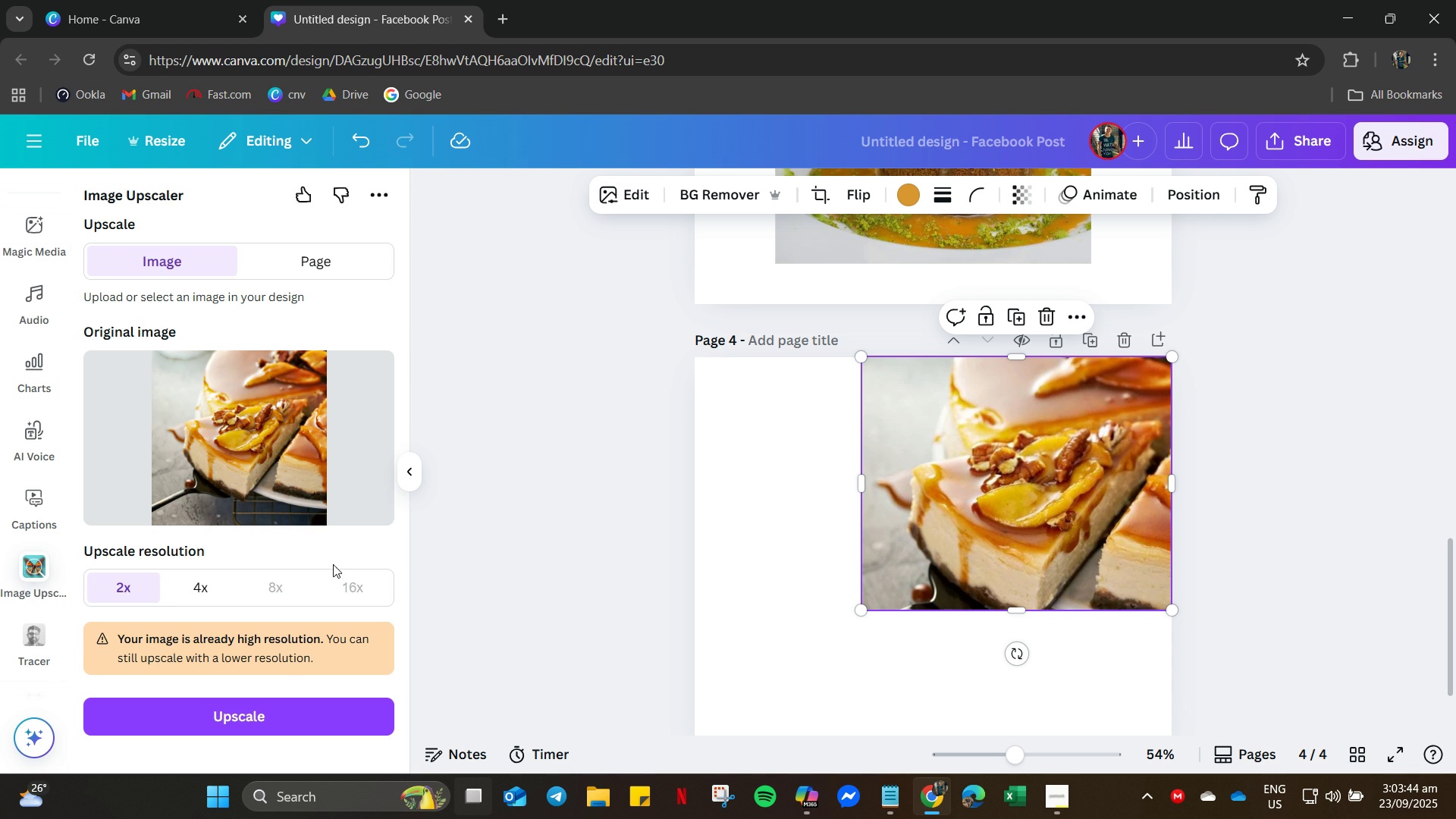 
left_click([198, 593])
 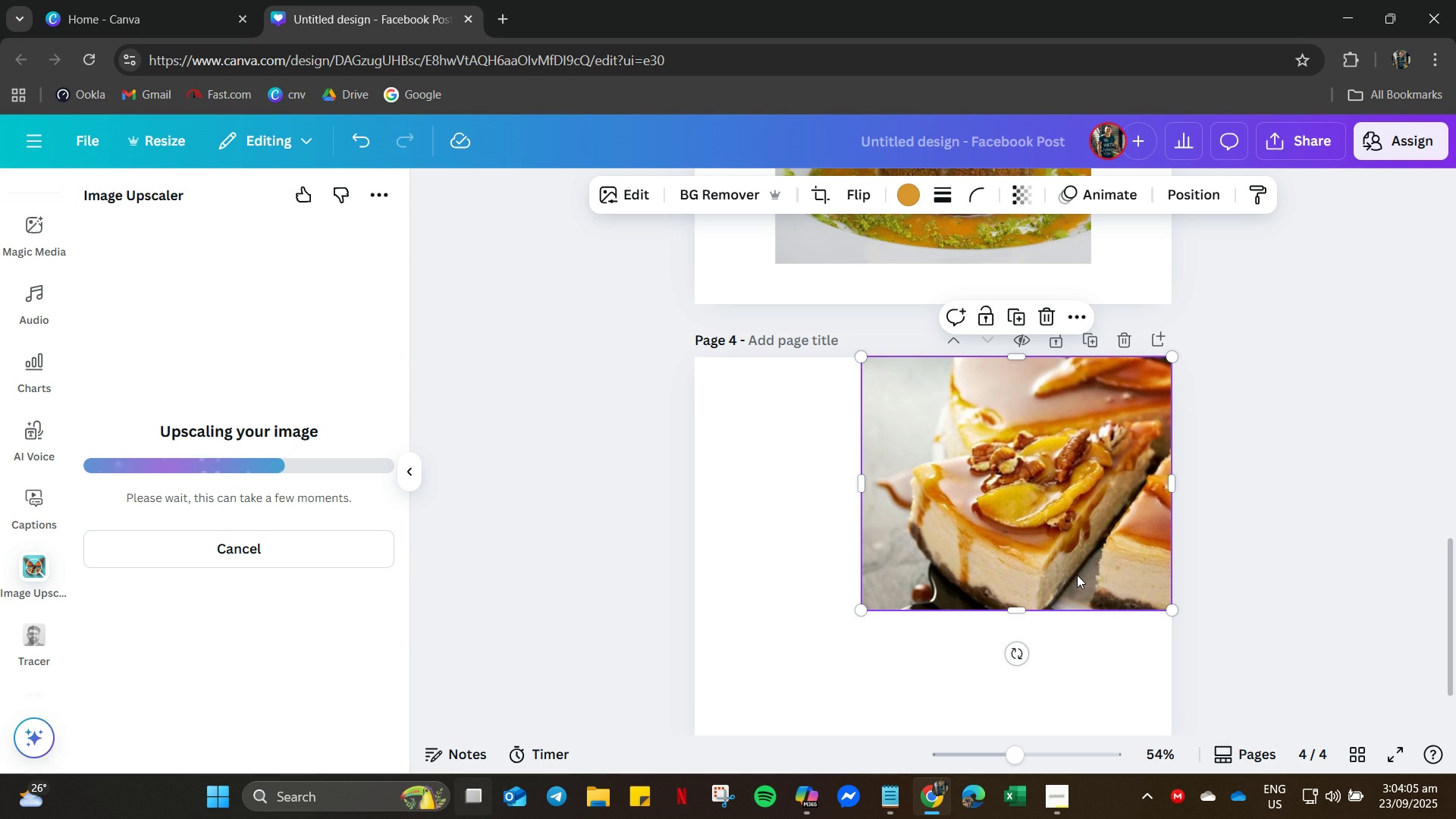 
wait(24.81)
 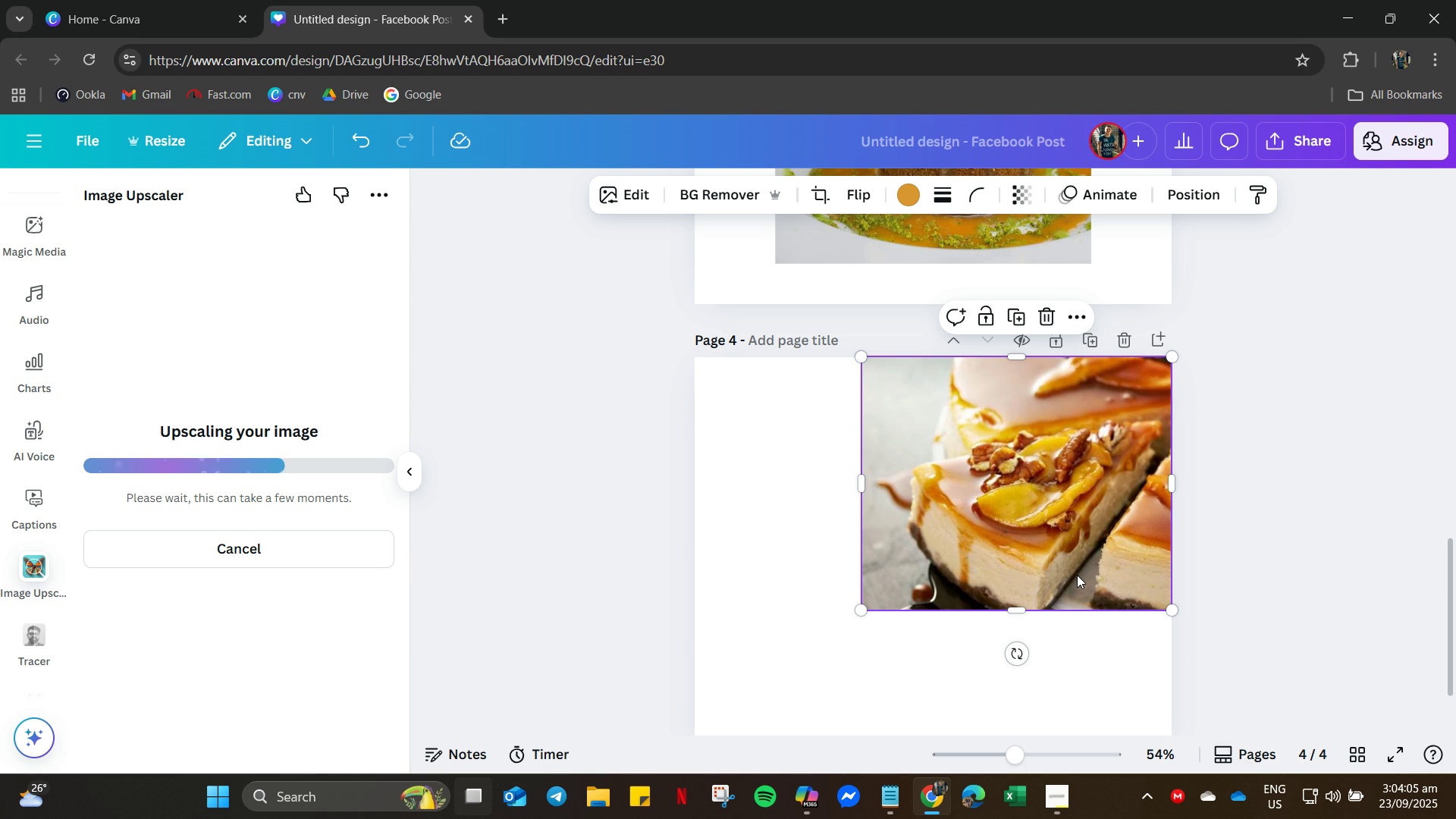 
left_click([223, 594])
 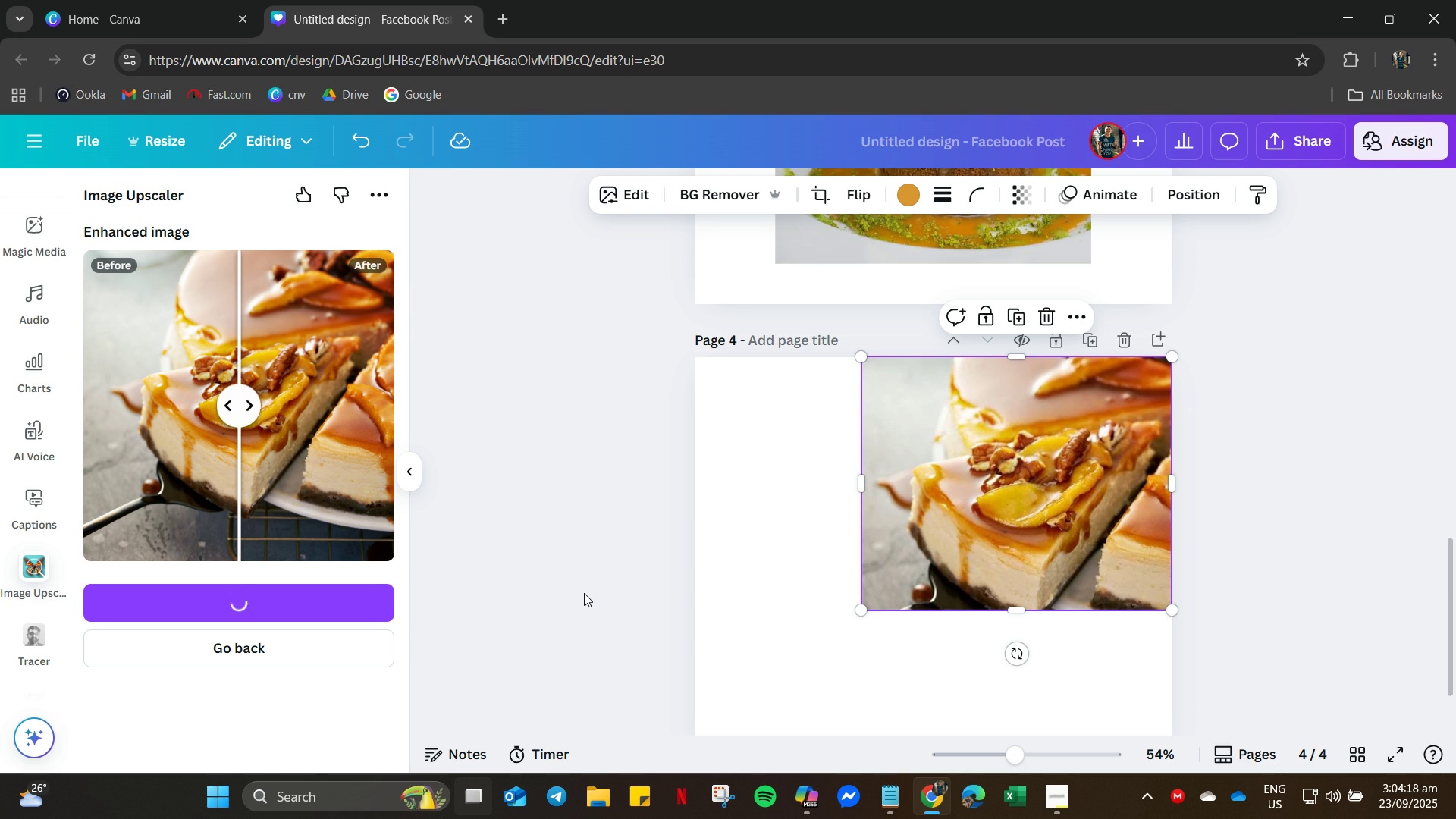 
wait(12.69)
 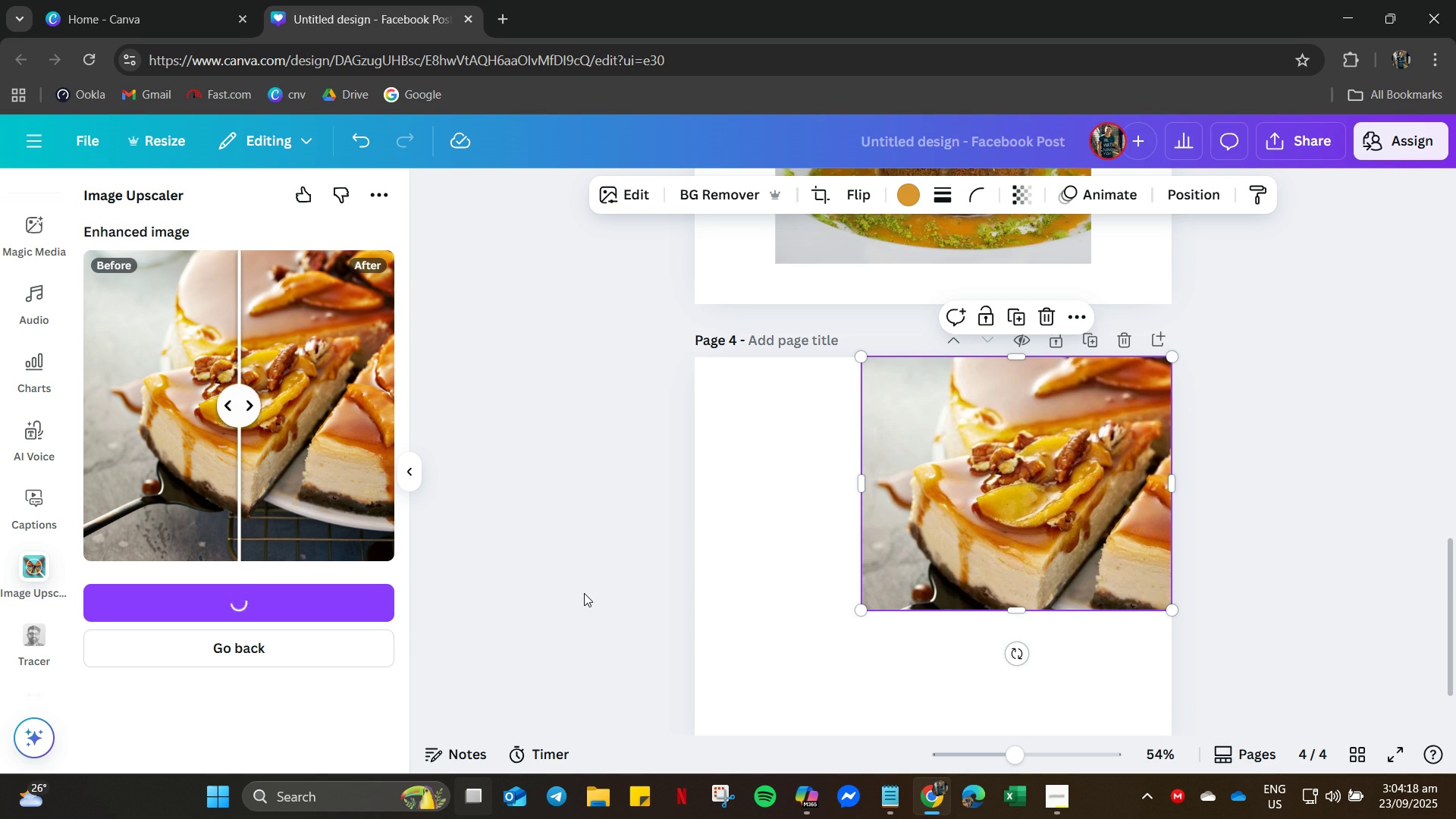 
left_click([283, 635])
 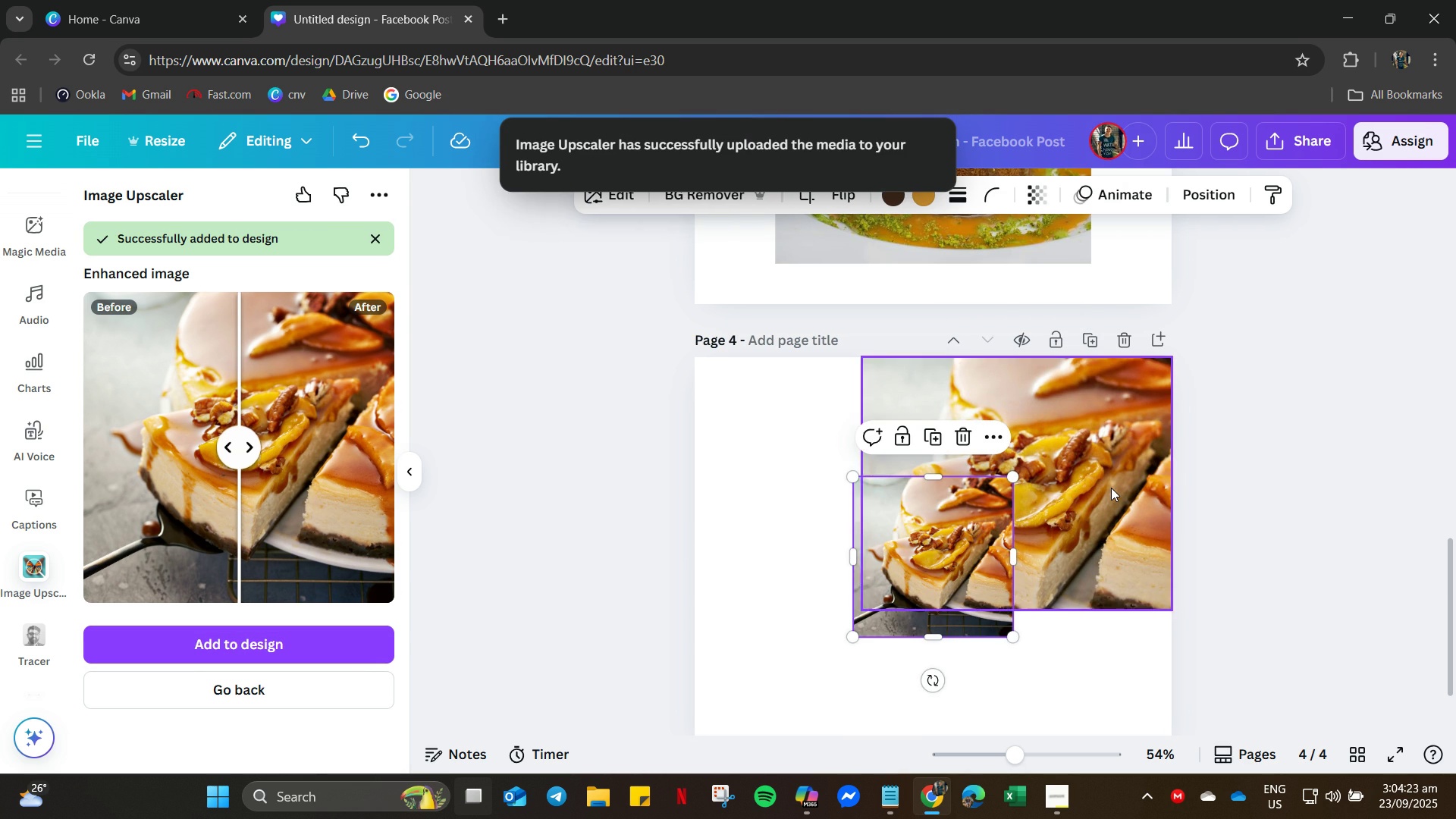 
left_click([1114, 486])
 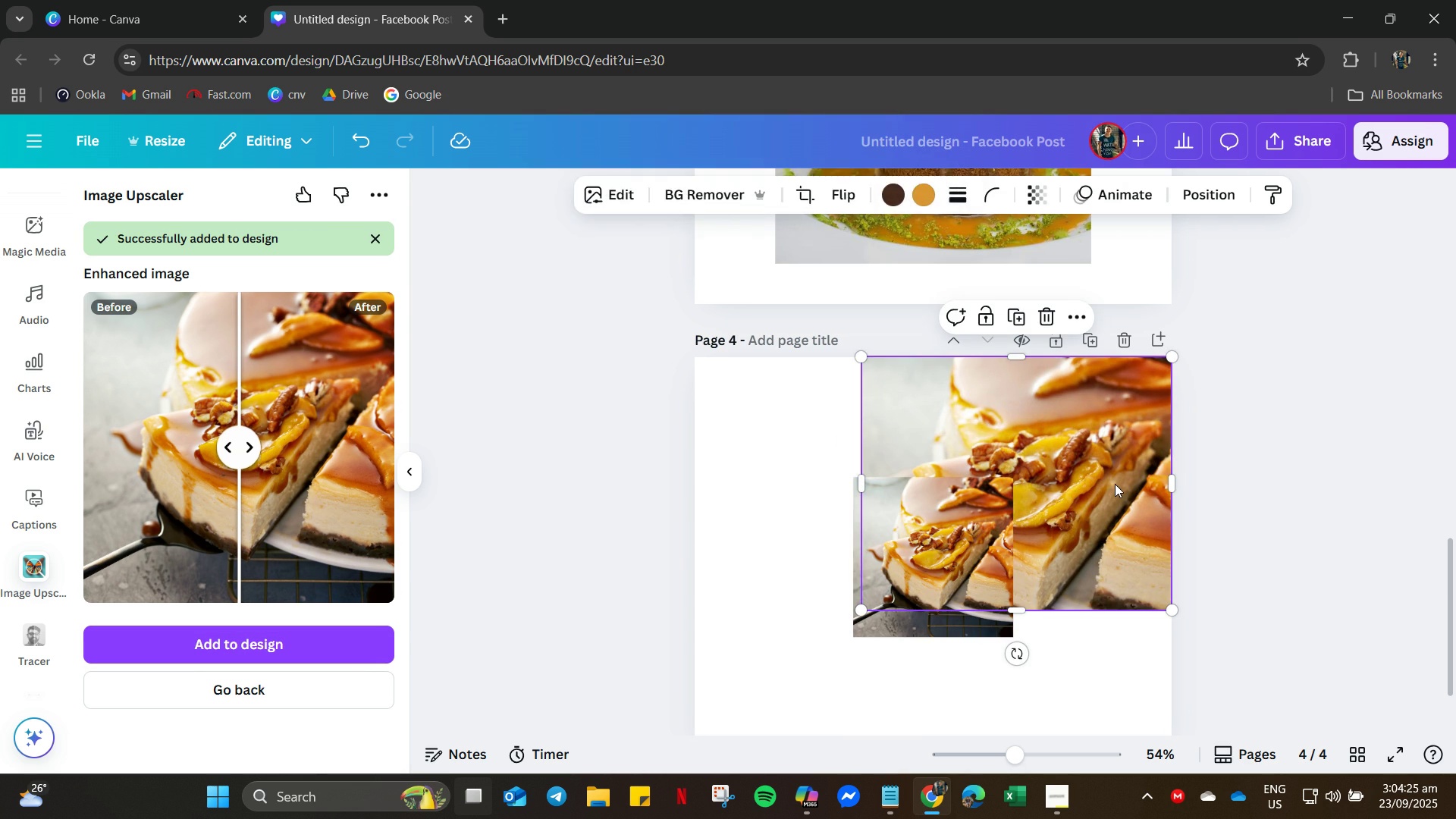 
key(Delete)
 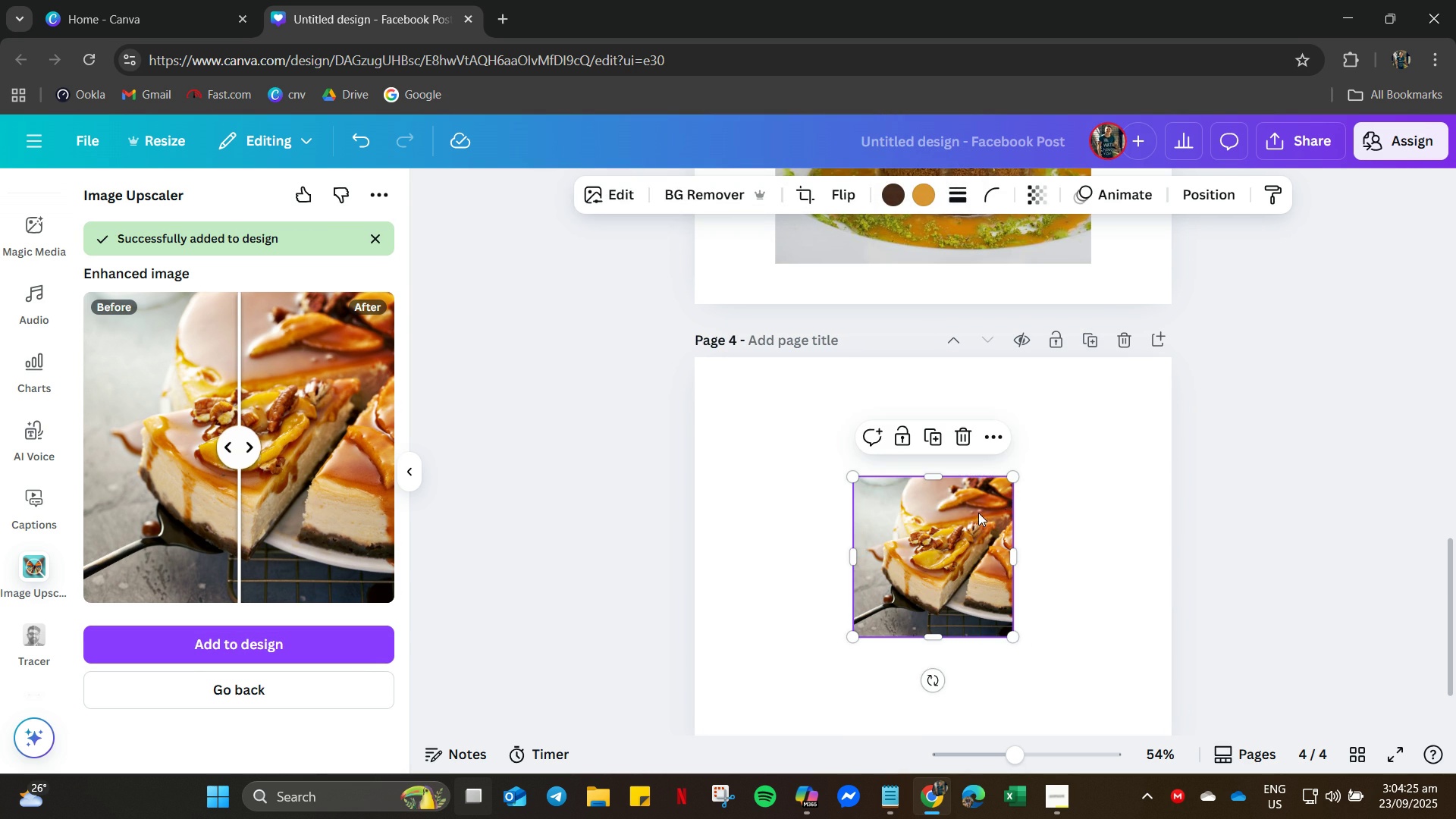 
left_click([978, 513])